 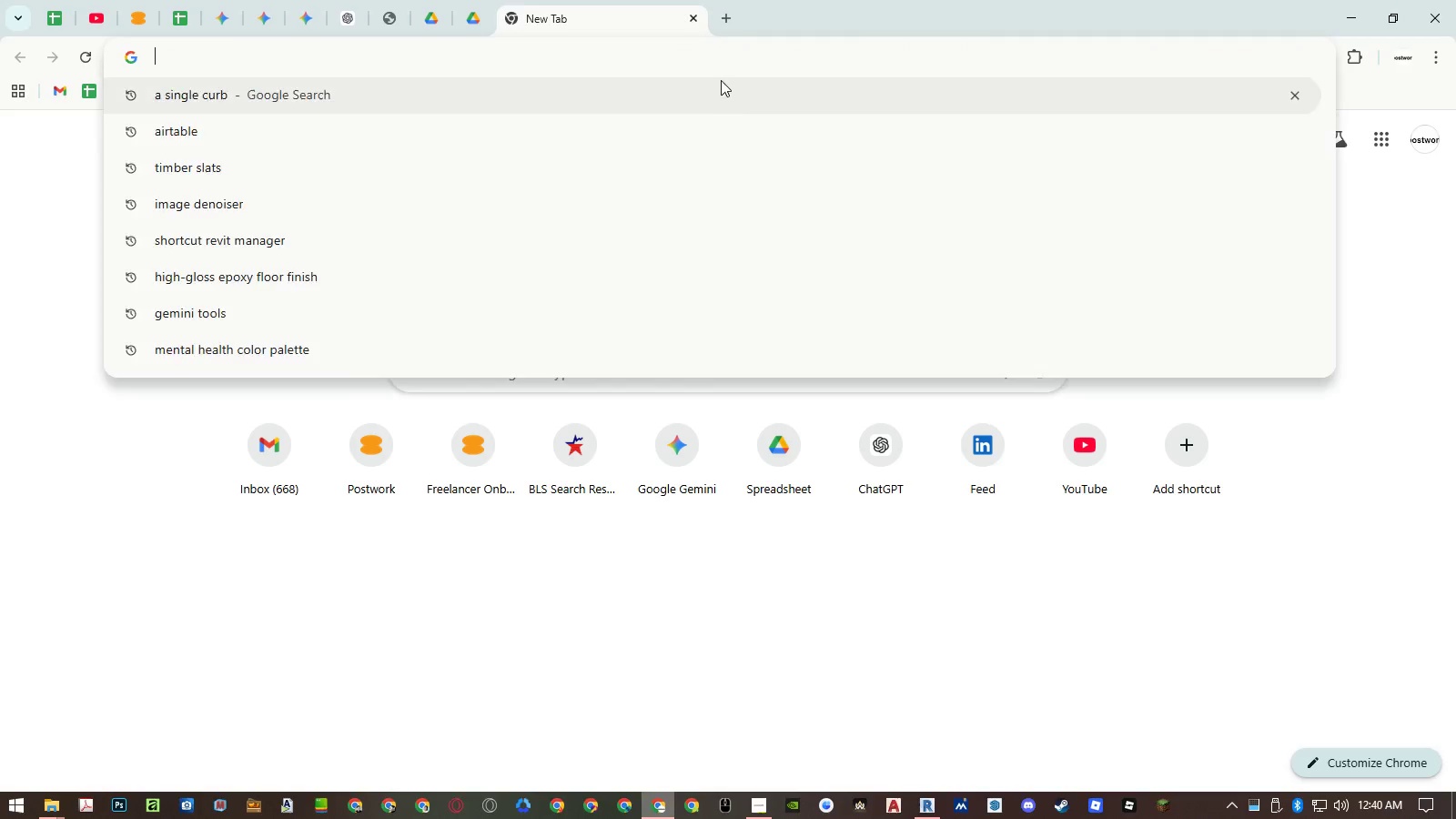 
key(Control+ControlLeft)
 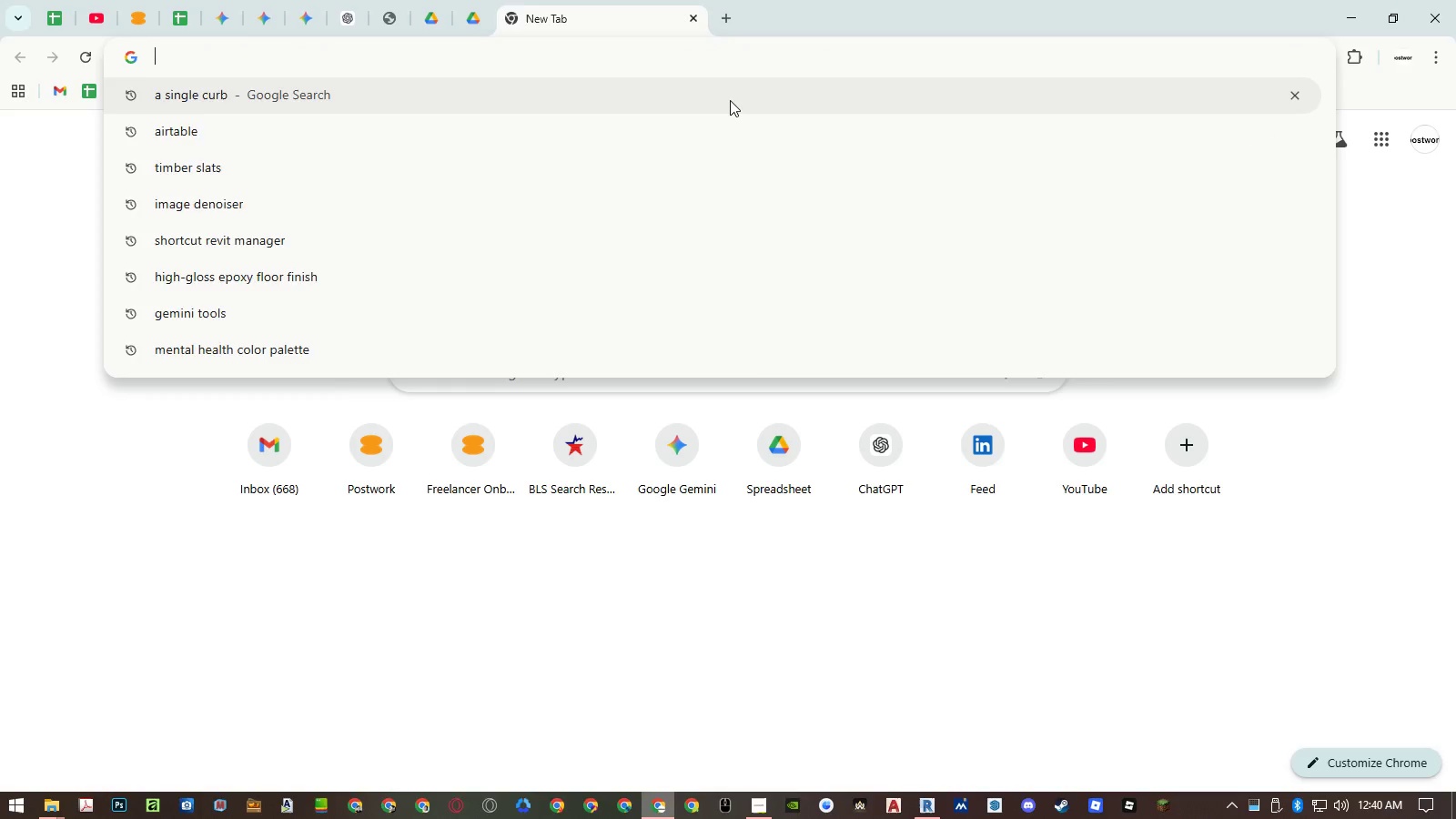 
key(Control+V)
 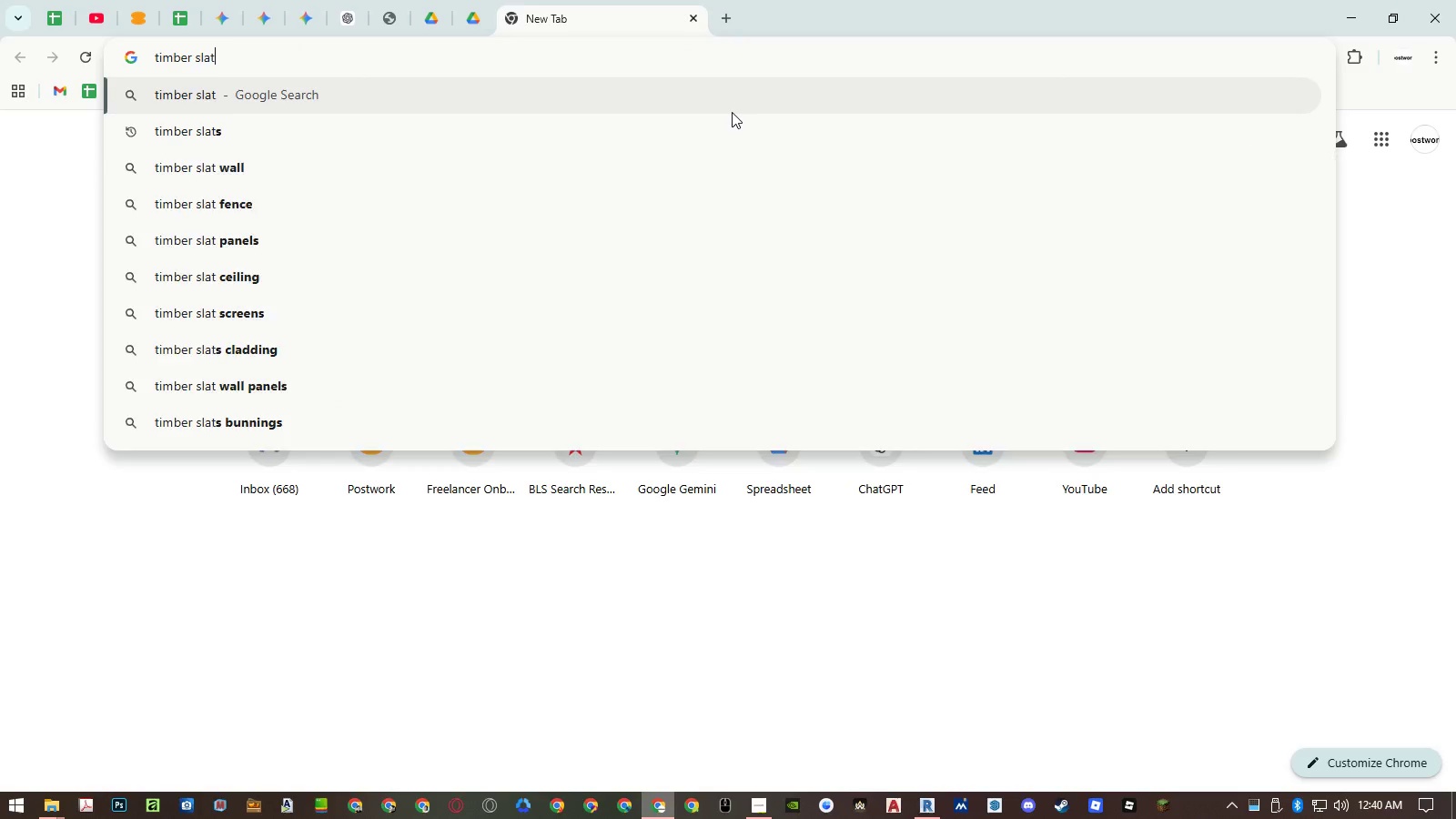 
key(Control+Enter)
 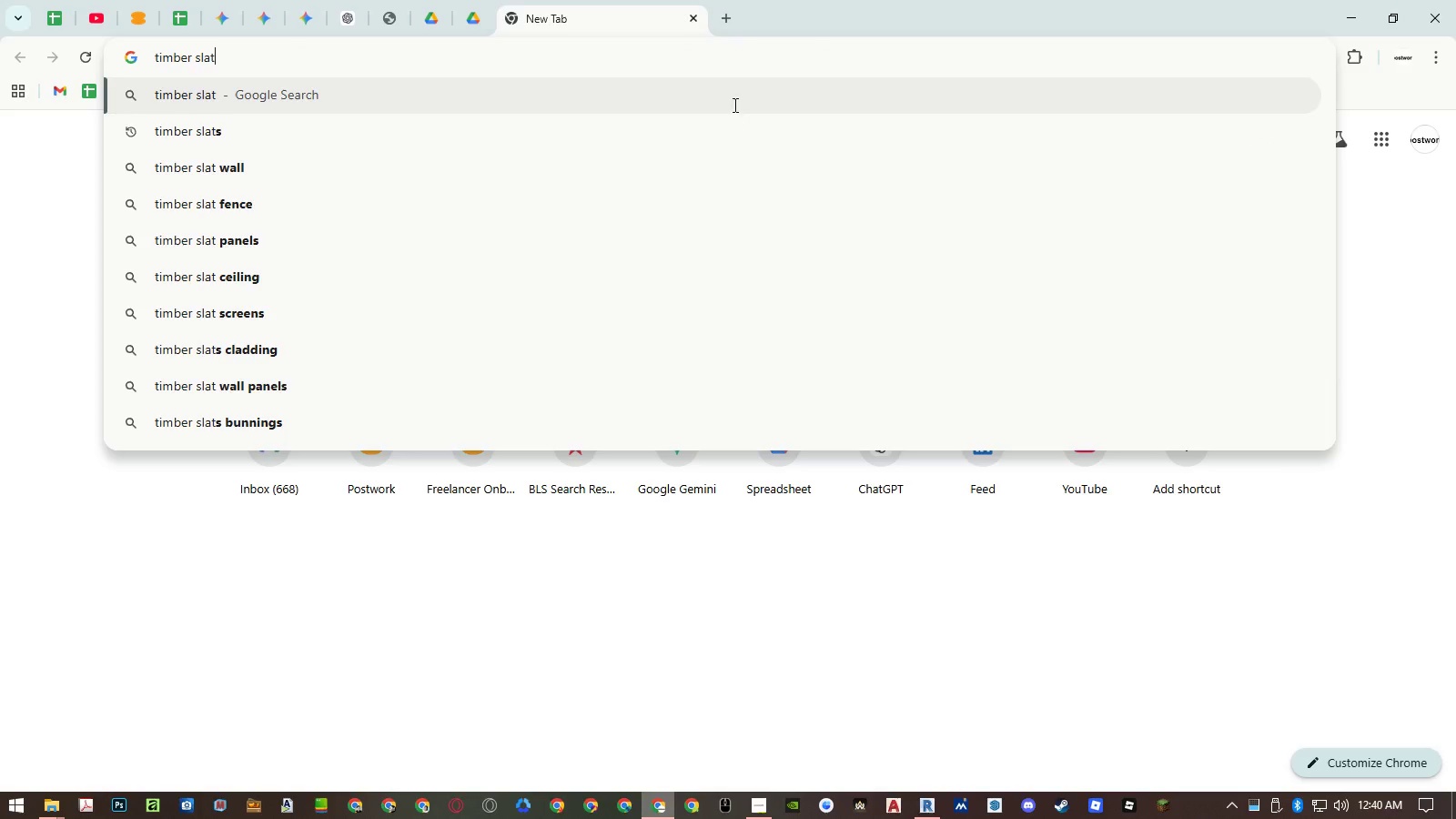 
key(Enter)
 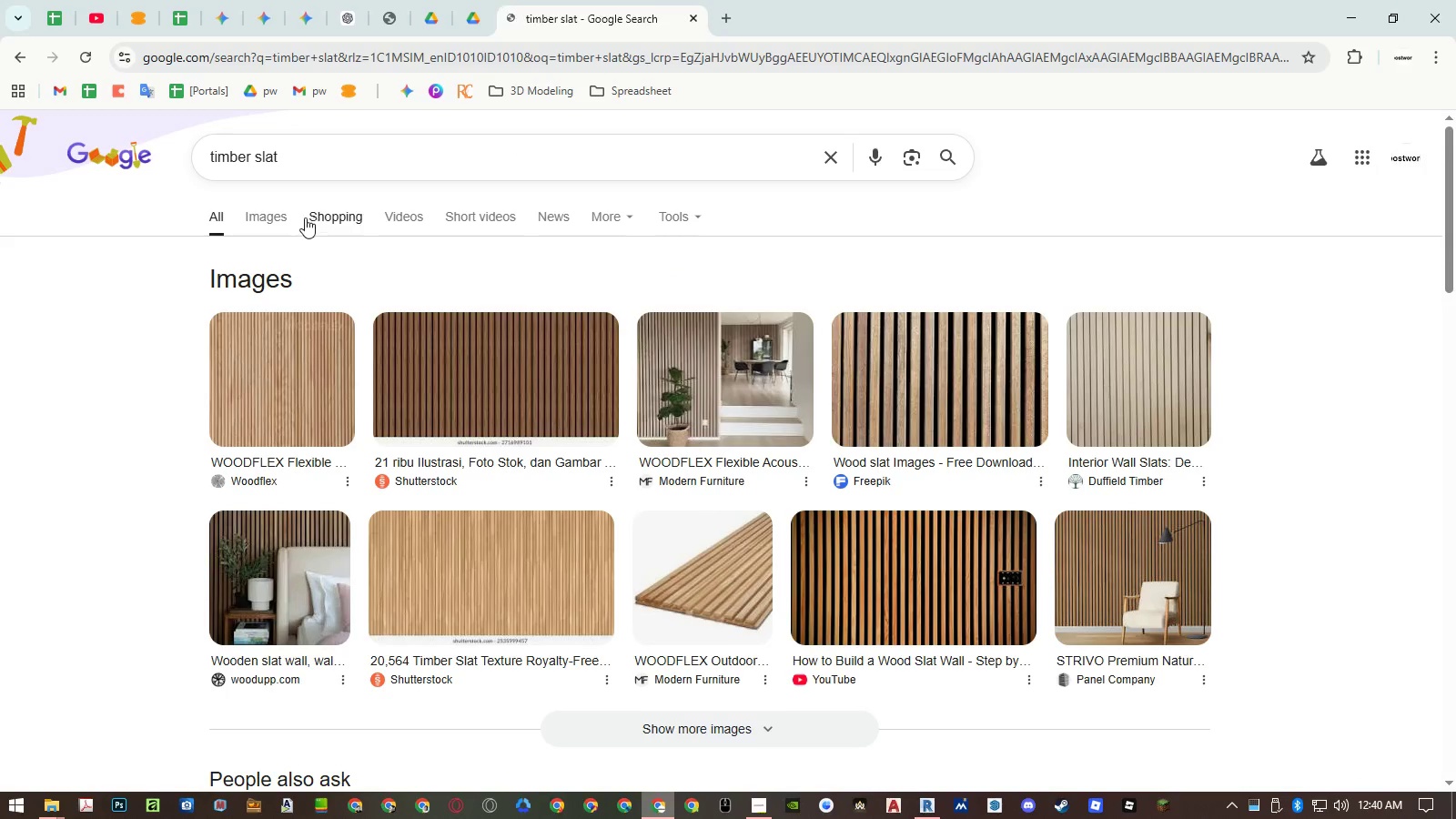 
left_click([287, 216])
 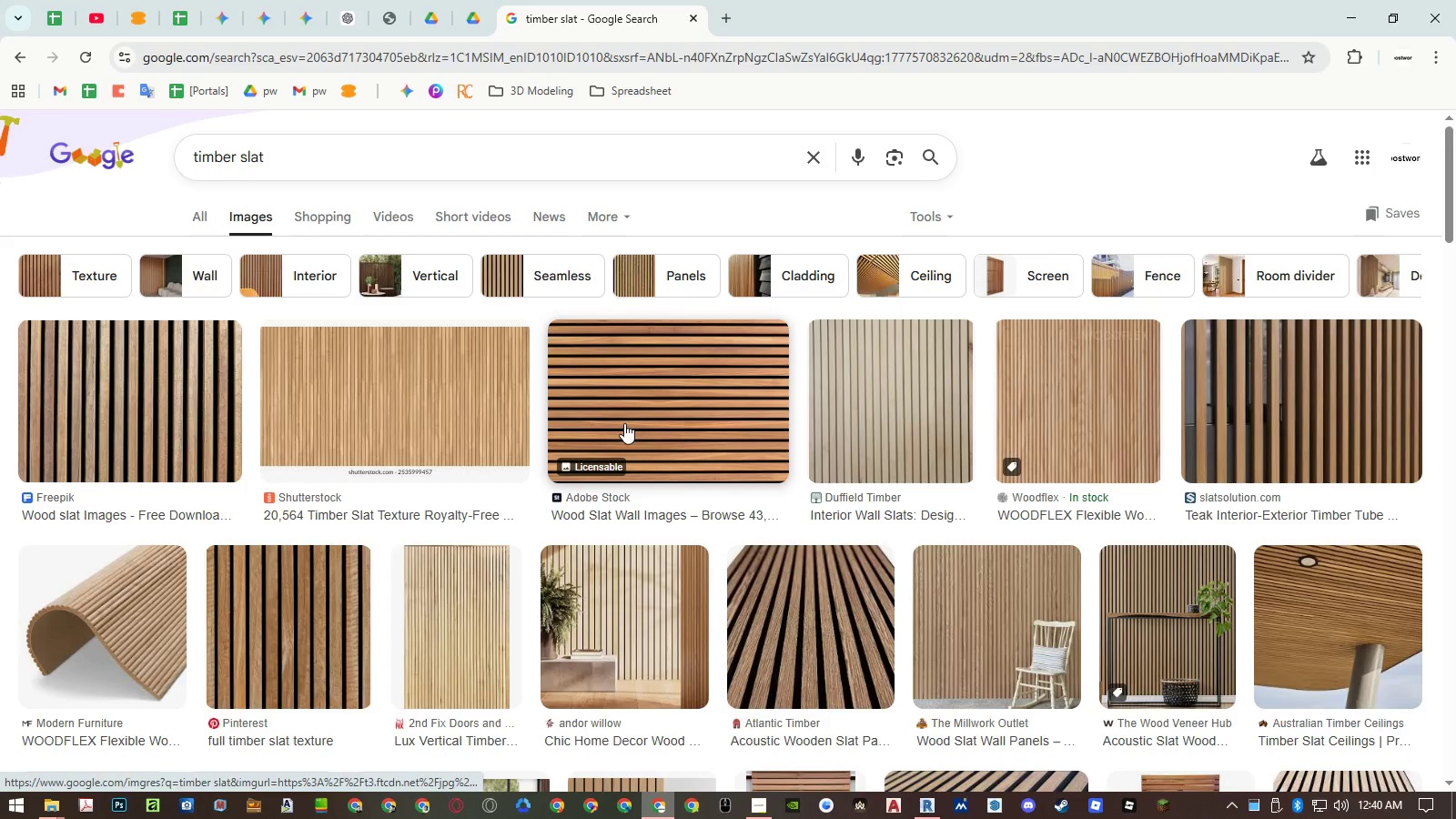 
scroll: coordinate [624, 423], scroll_direction: down, amount: 11.0
 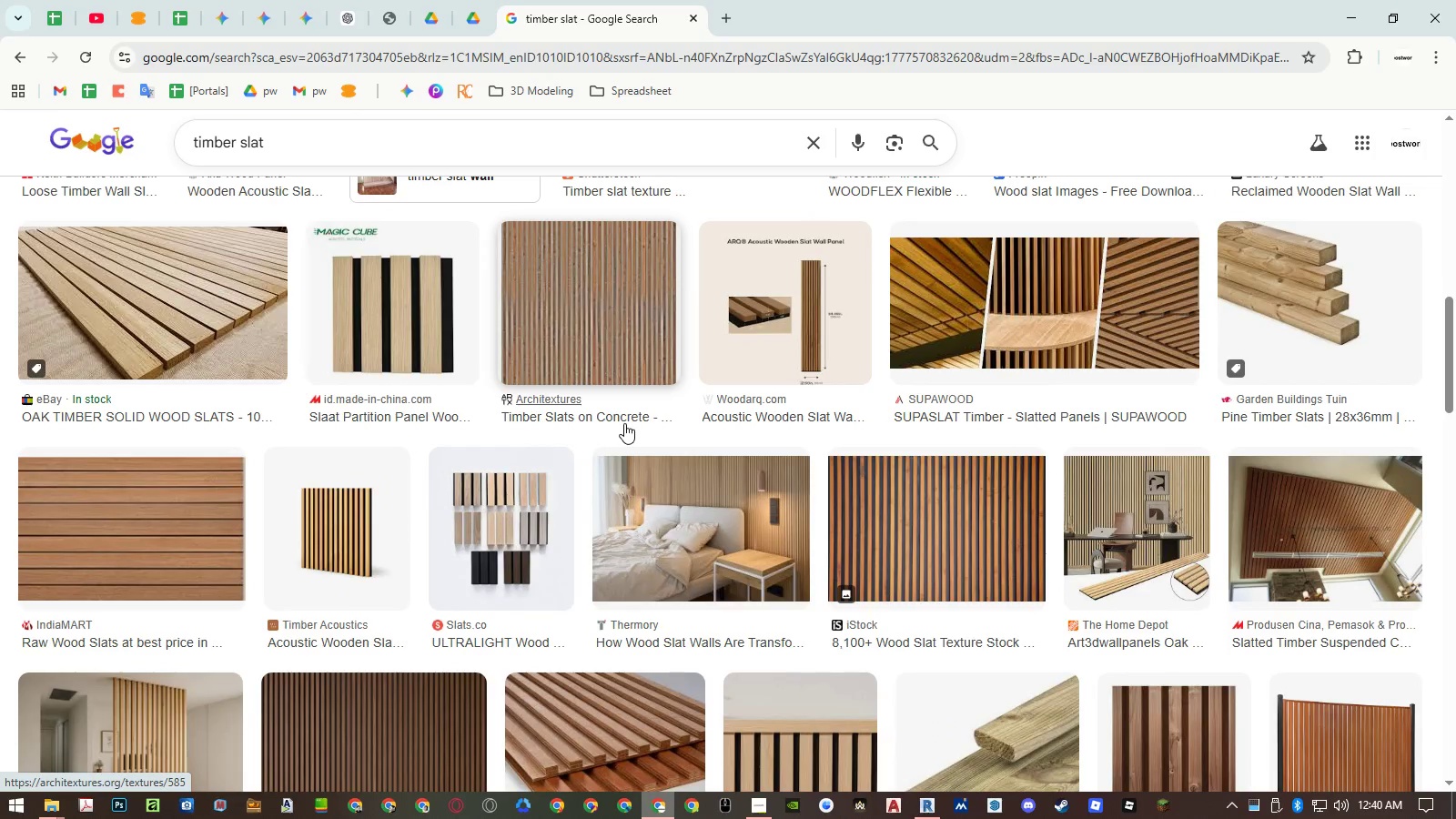 
hold_key(key=AltLeft, duration=18.58)
 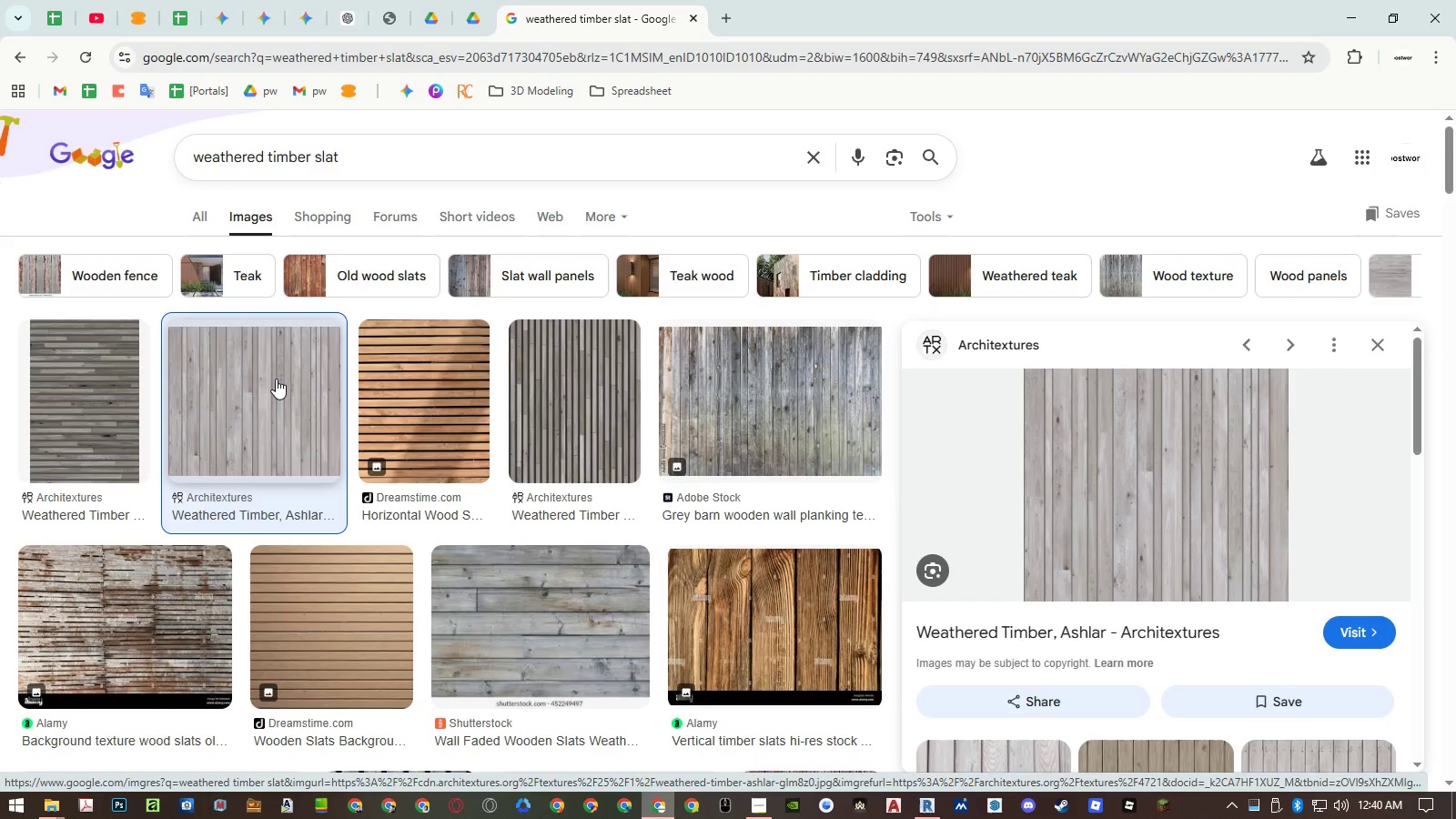 
scroll: coordinate [624, 423], scroll_direction: down, amount: 2.0
 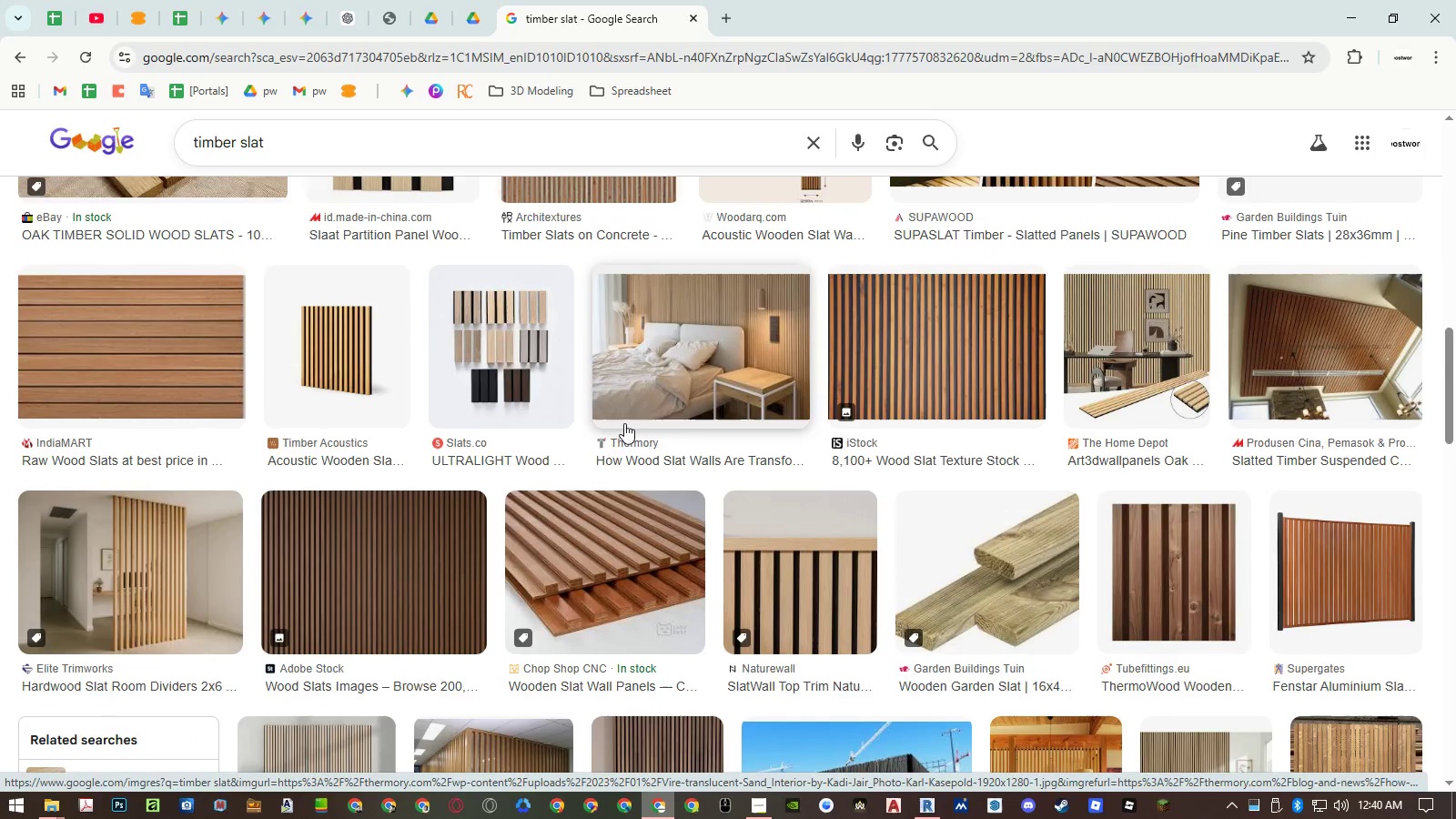 
hold_key(key=Tab, duration=23.8)